 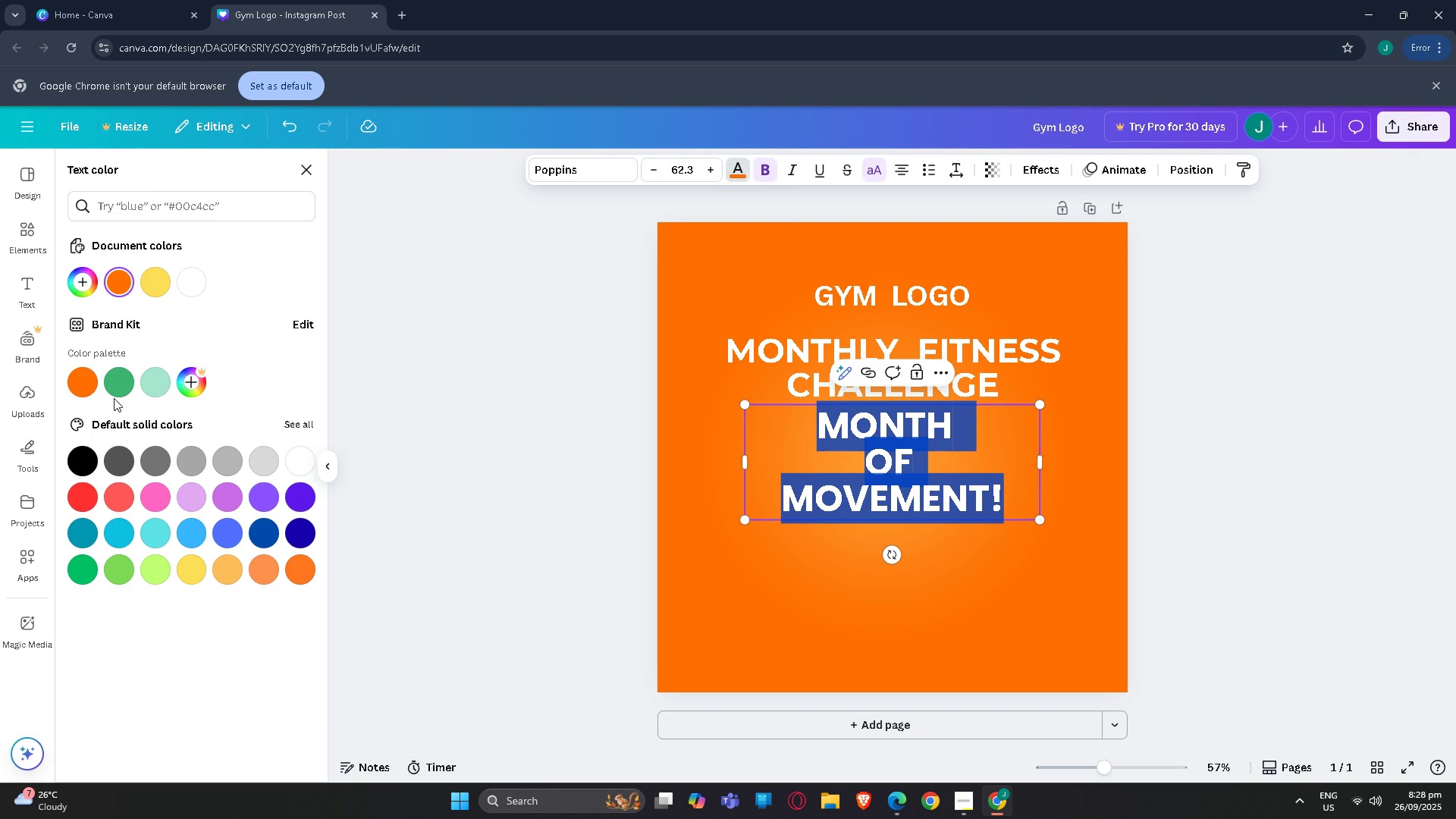 
left_click([277, 572])
 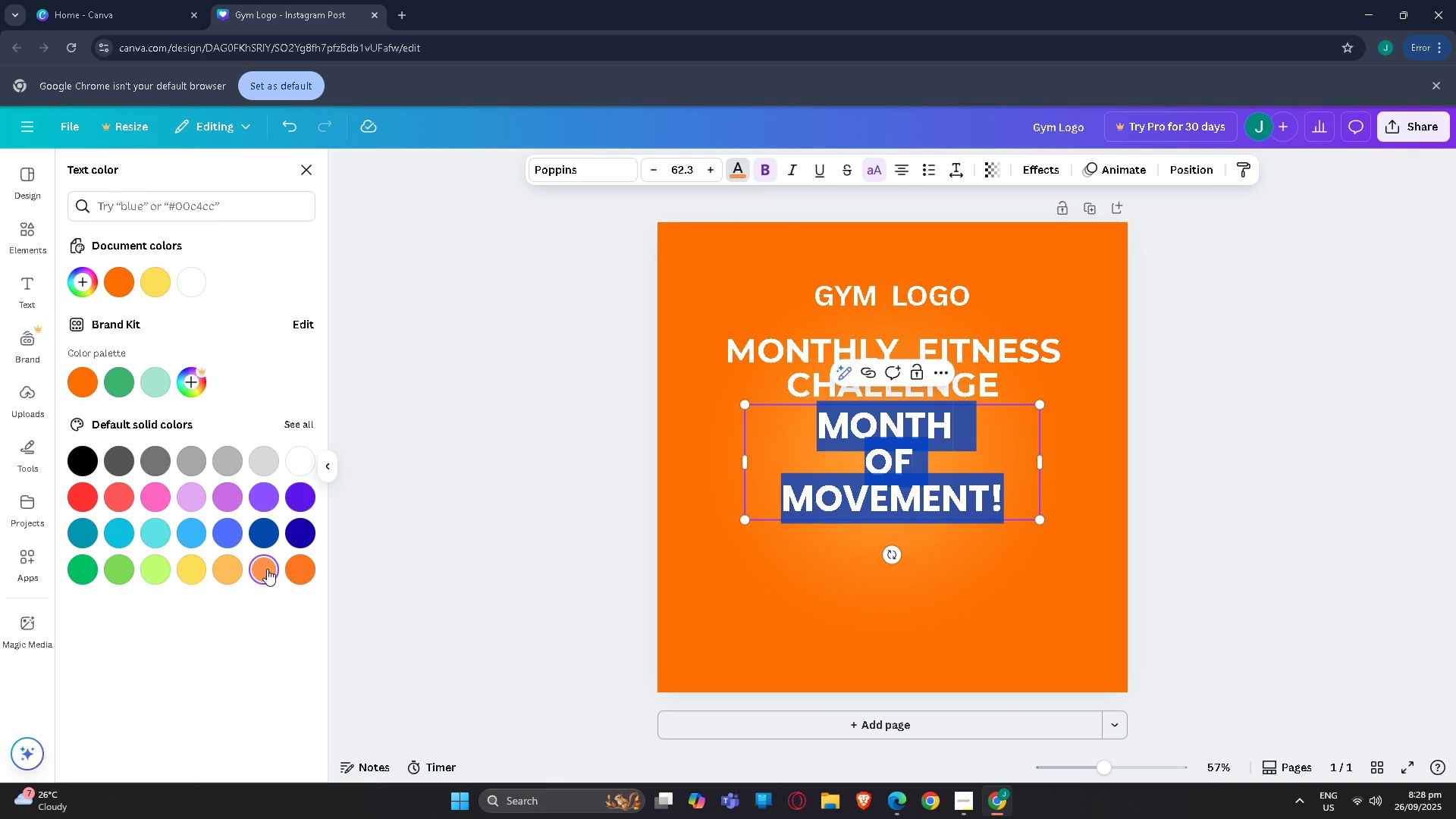 
left_click([269, 569])
 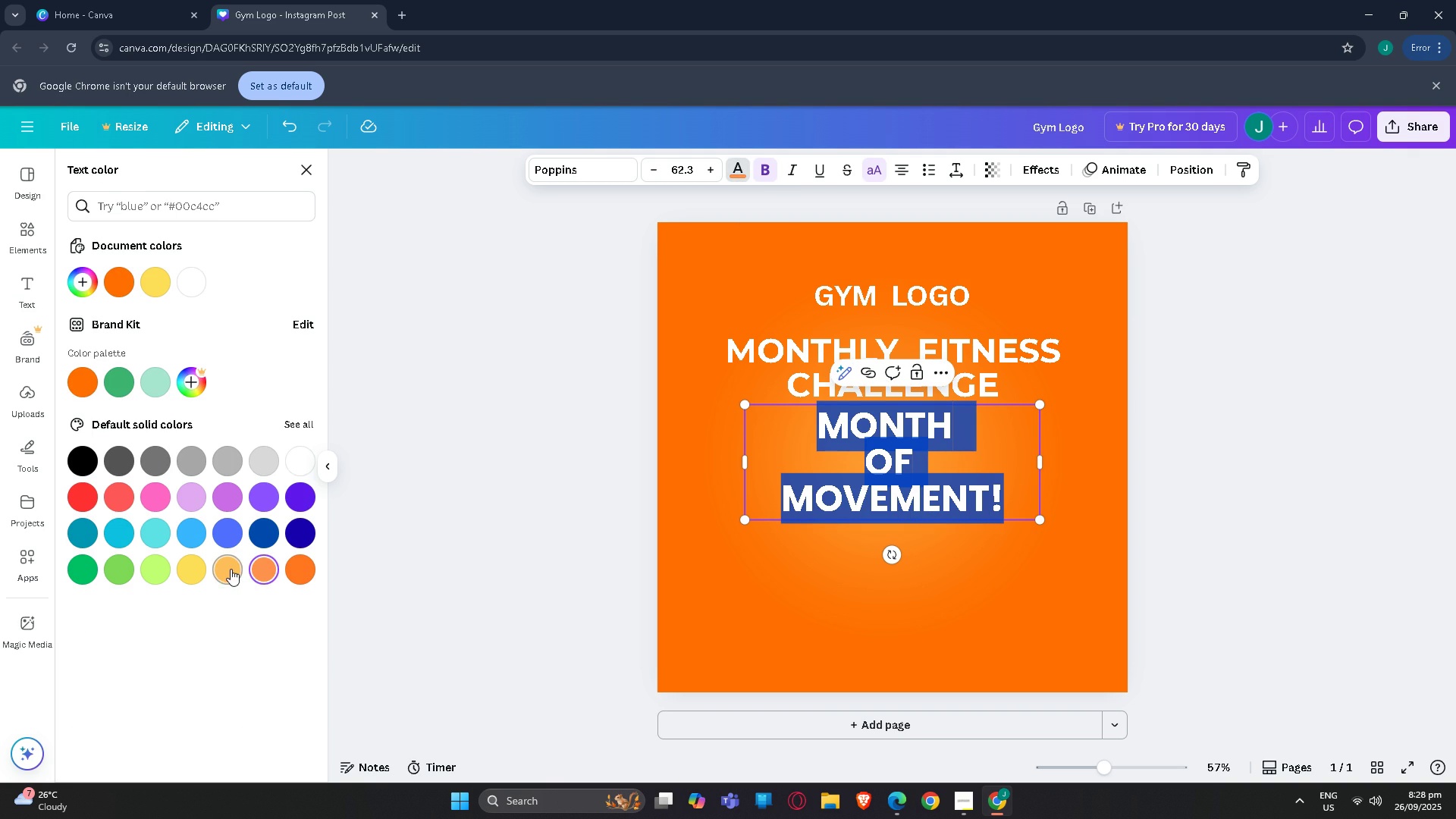 
left_click([231, 569])
 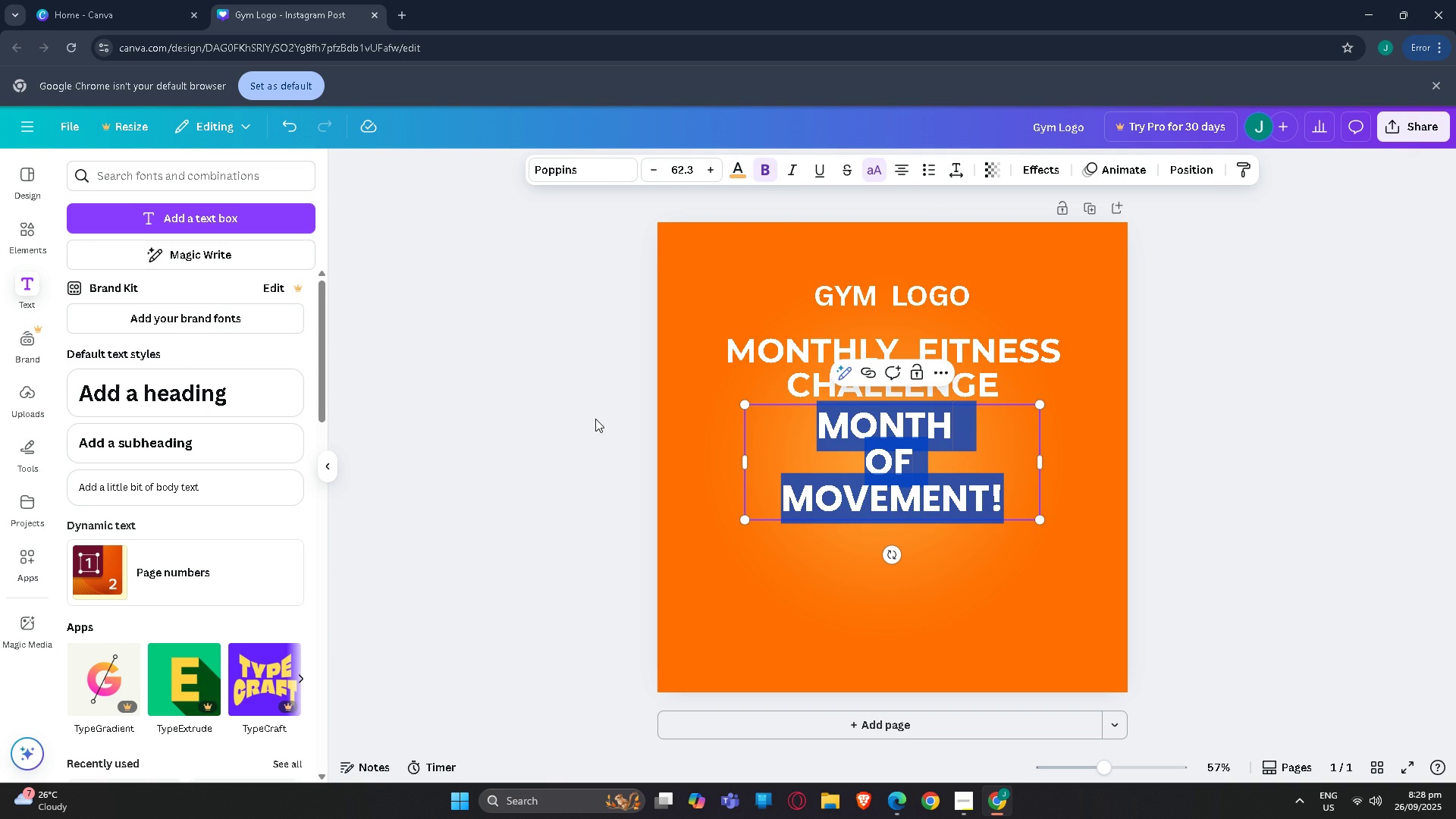 
double_click([595, 418])
 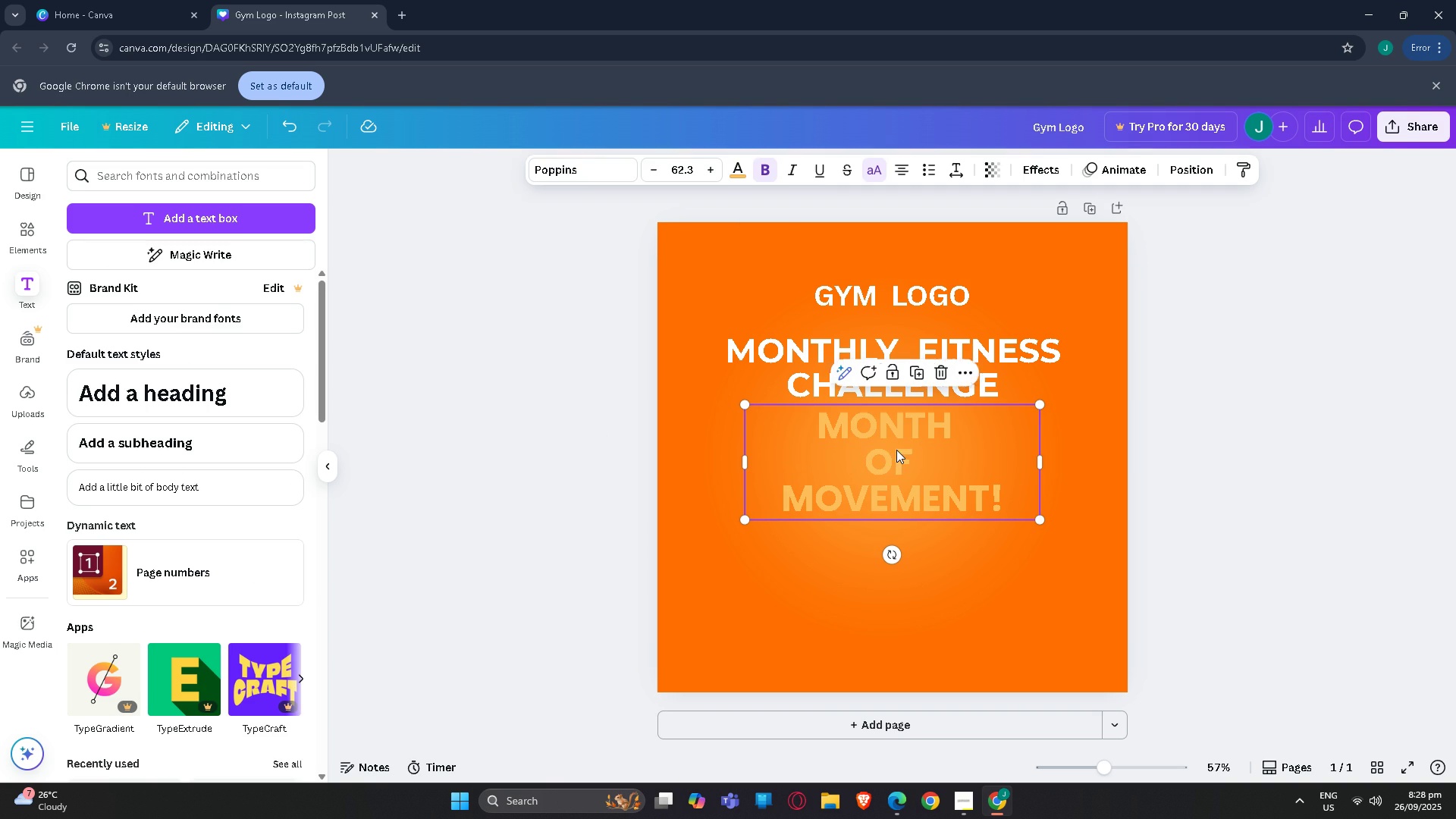 
double_click([896, 450])
 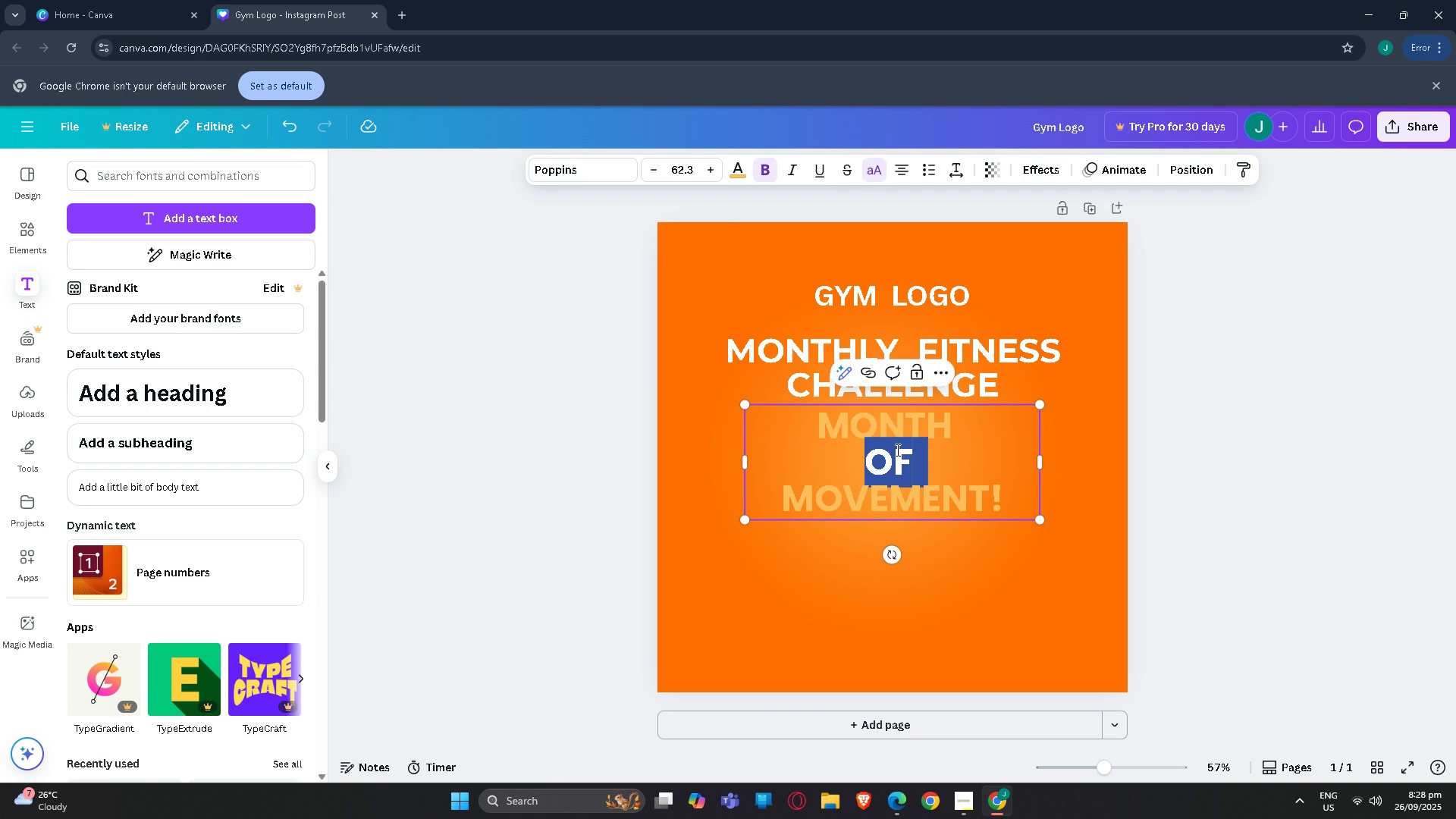 
triple_click([896, 450])
 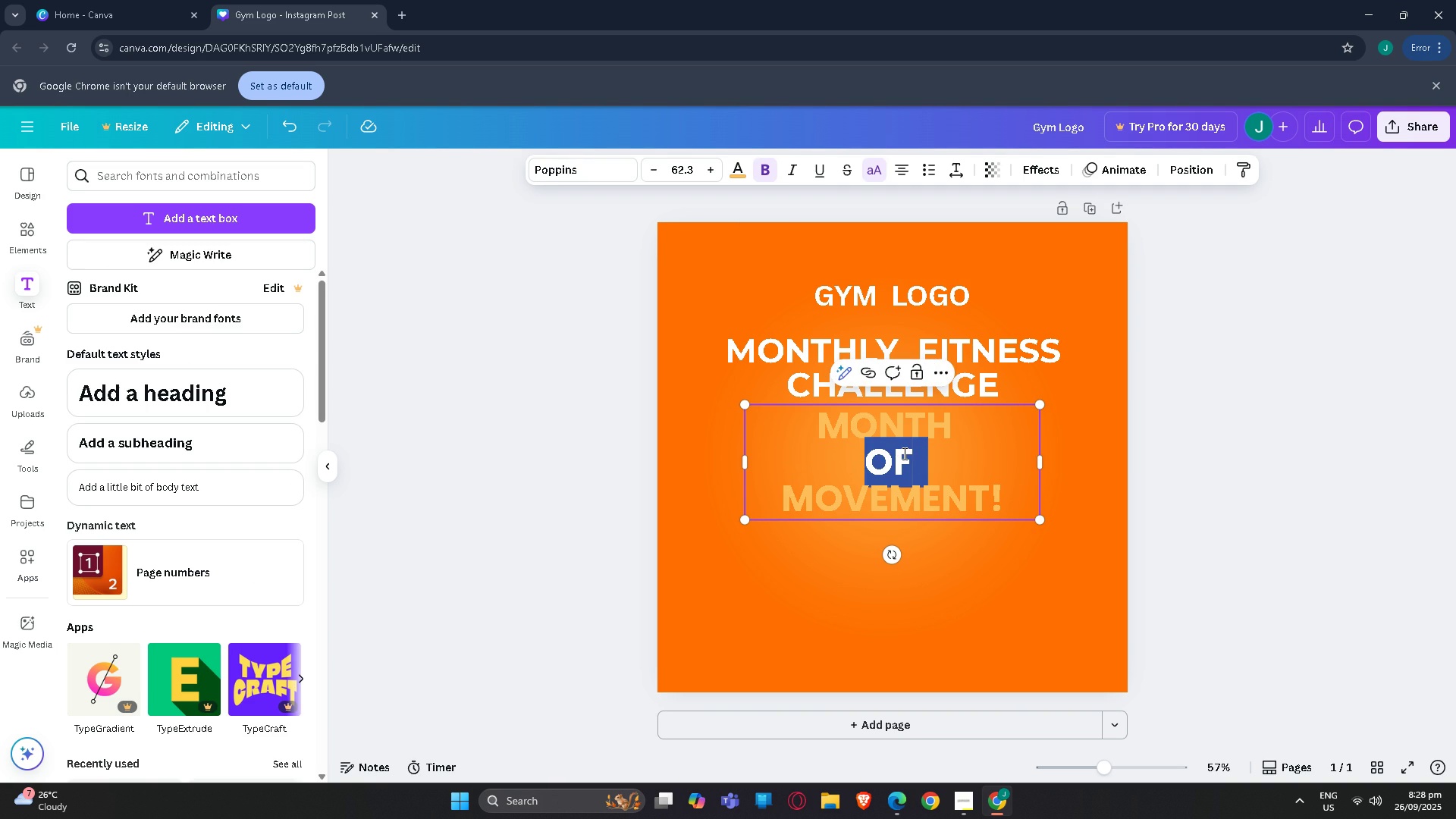 
triple_click([896, 450])
 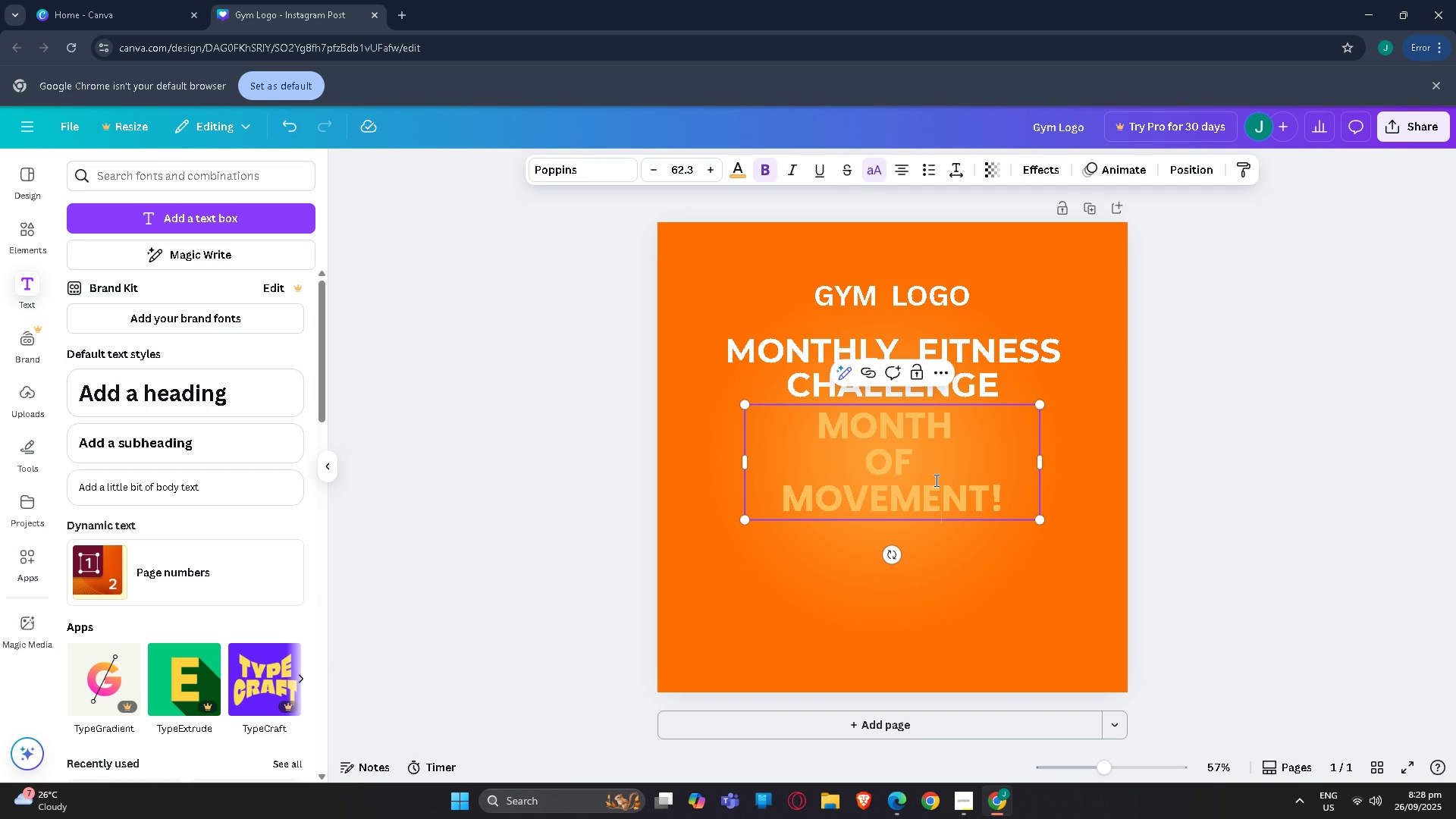 
triple_click([935, 480])
 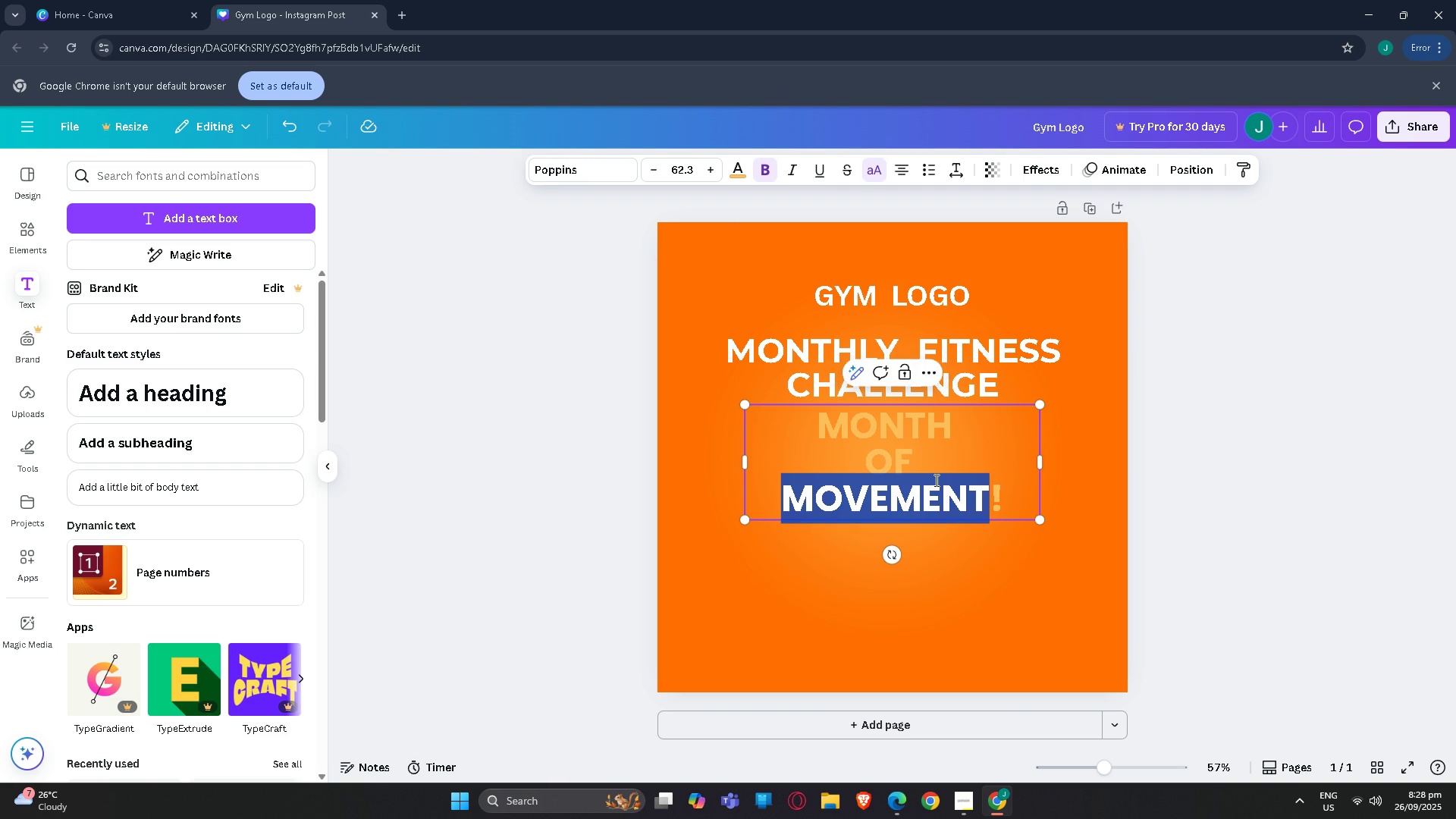 
triple_click([935, 480])
 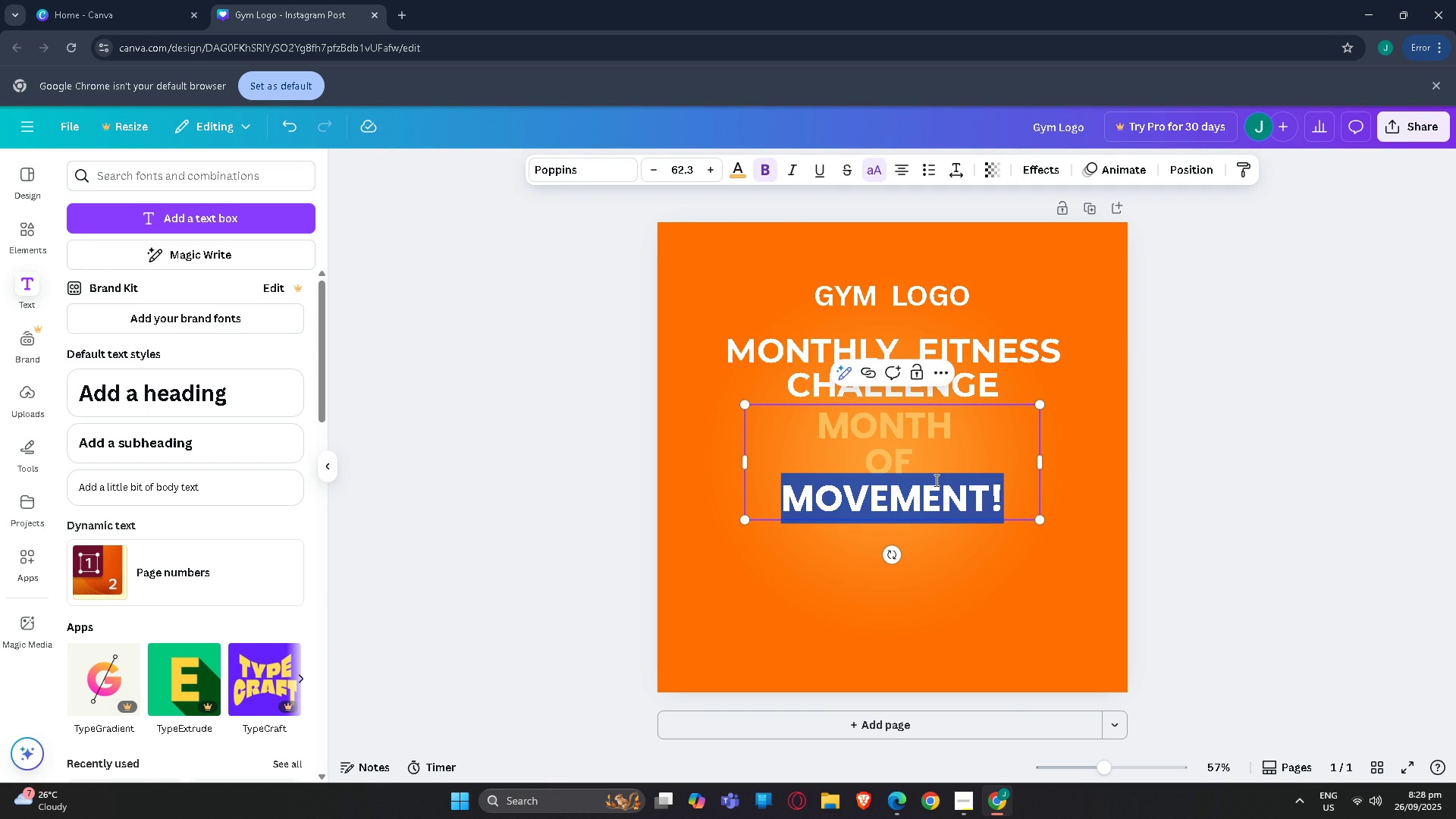 
triple_click([935, 480])
 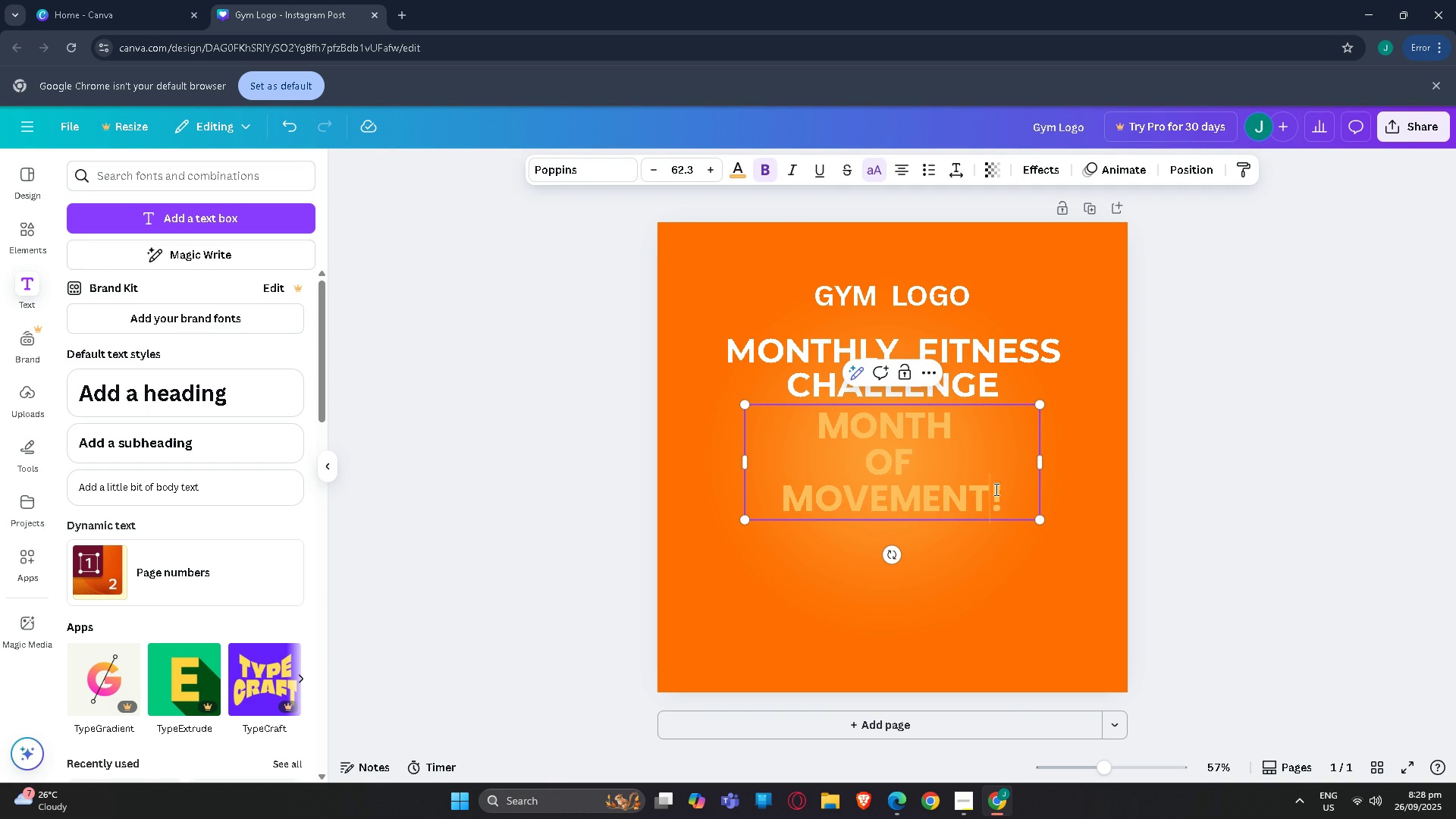 
left_click([995, 489])